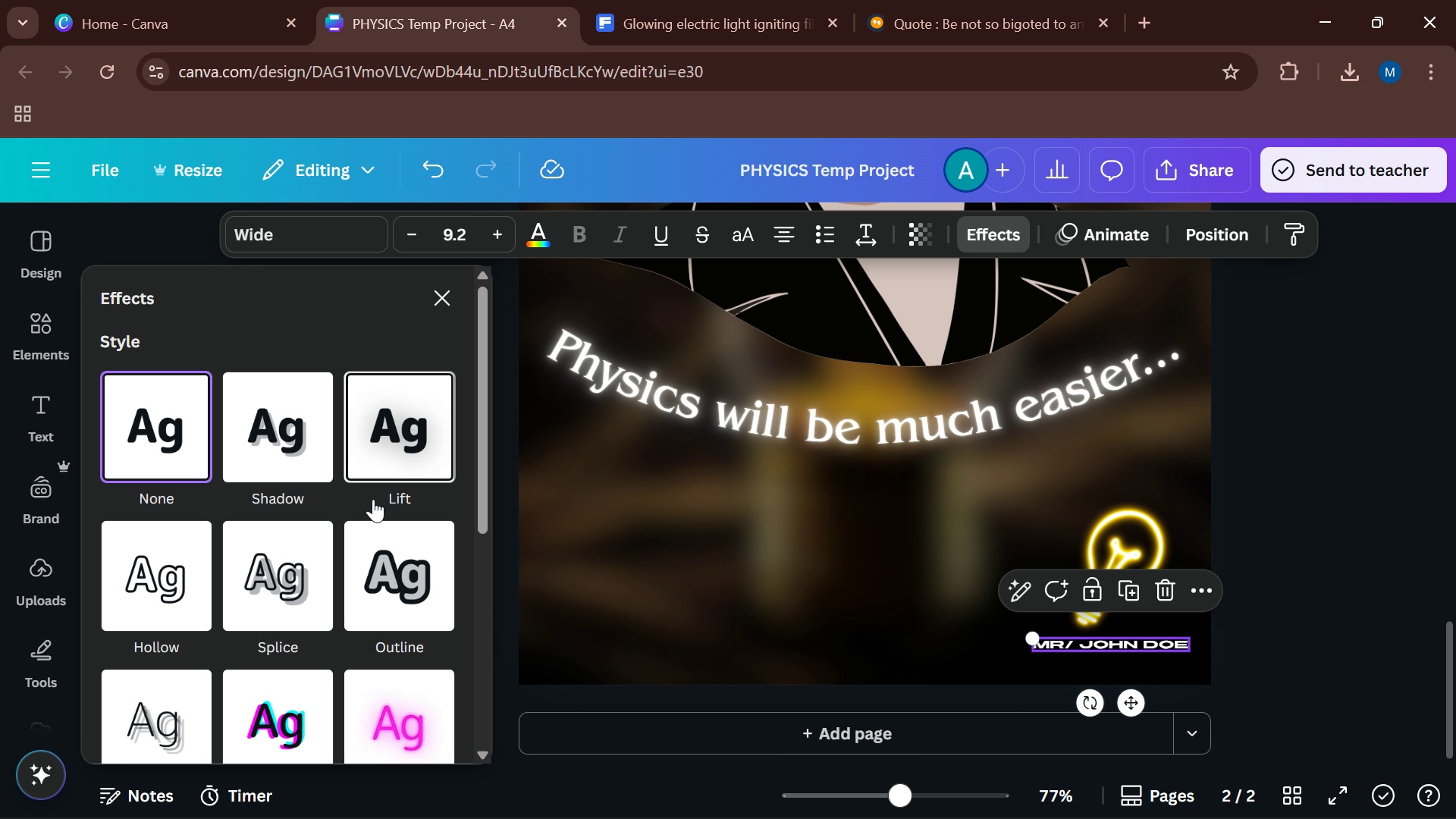 
scroll: coordinate [373, 499], scroll_direction: down, amount: 1.0
 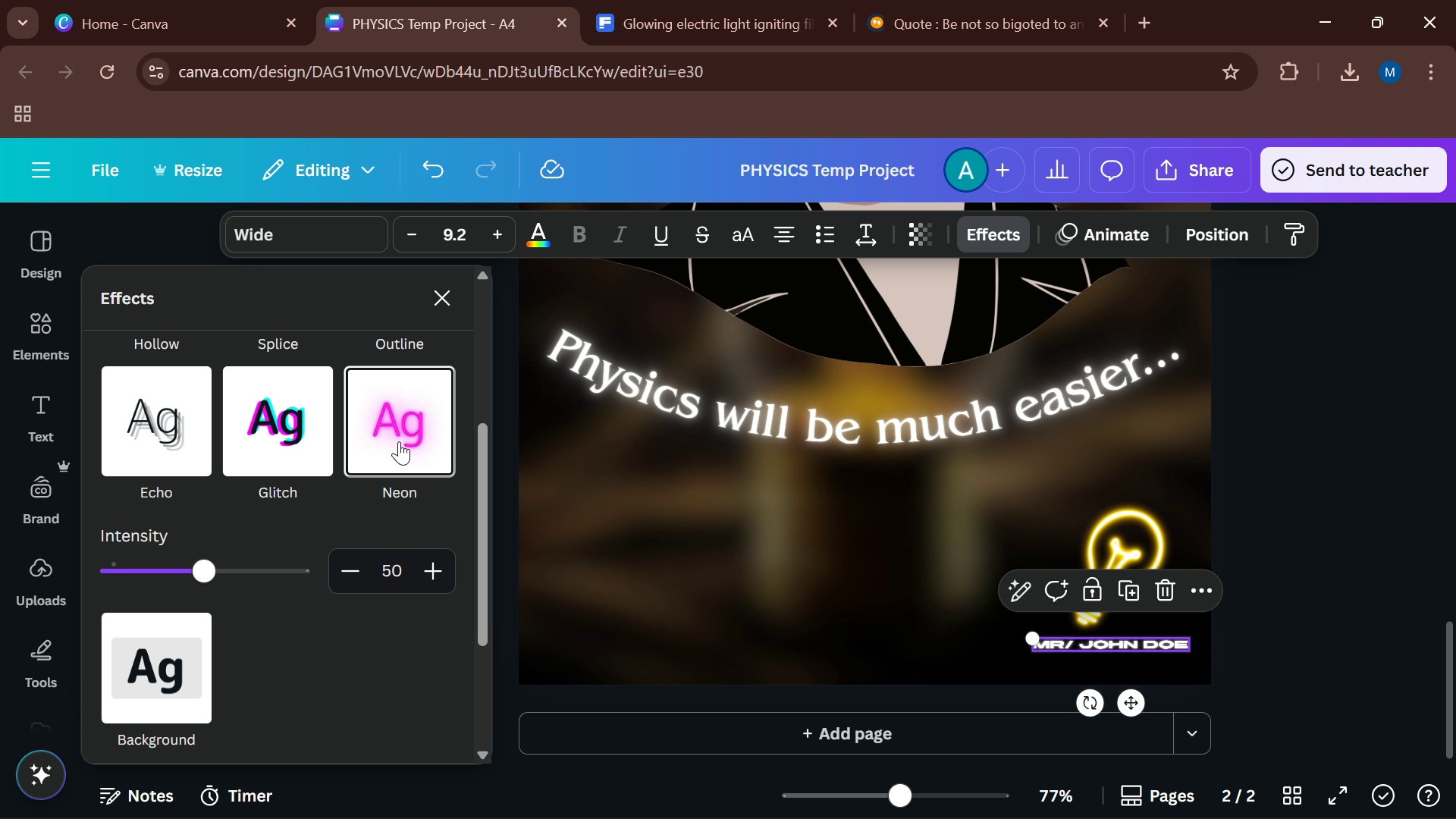 
left_click([399, 441])
 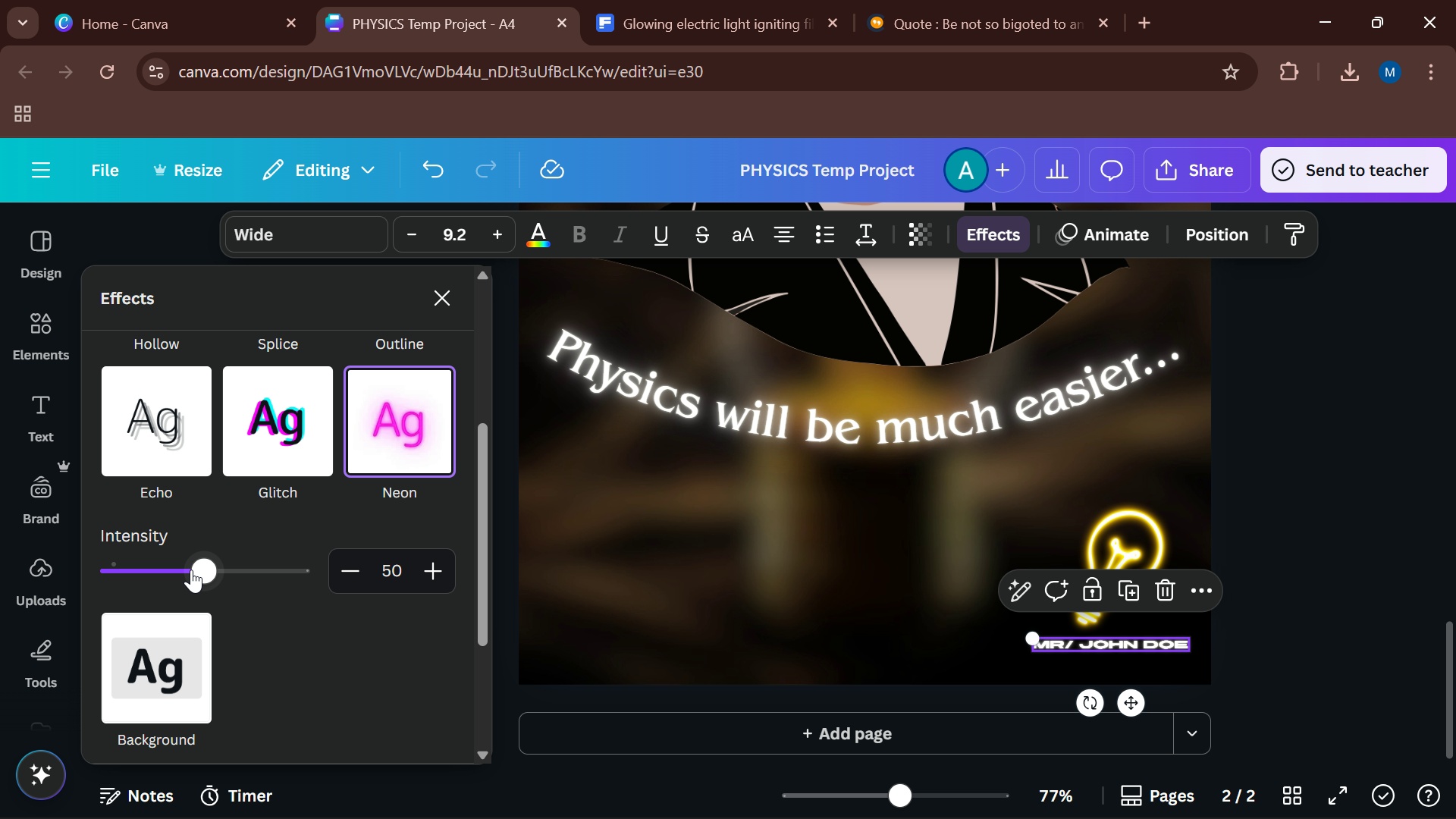 
left_click_drag(start_coordinate=[194, 570], to_coordinate=[404, 560])
 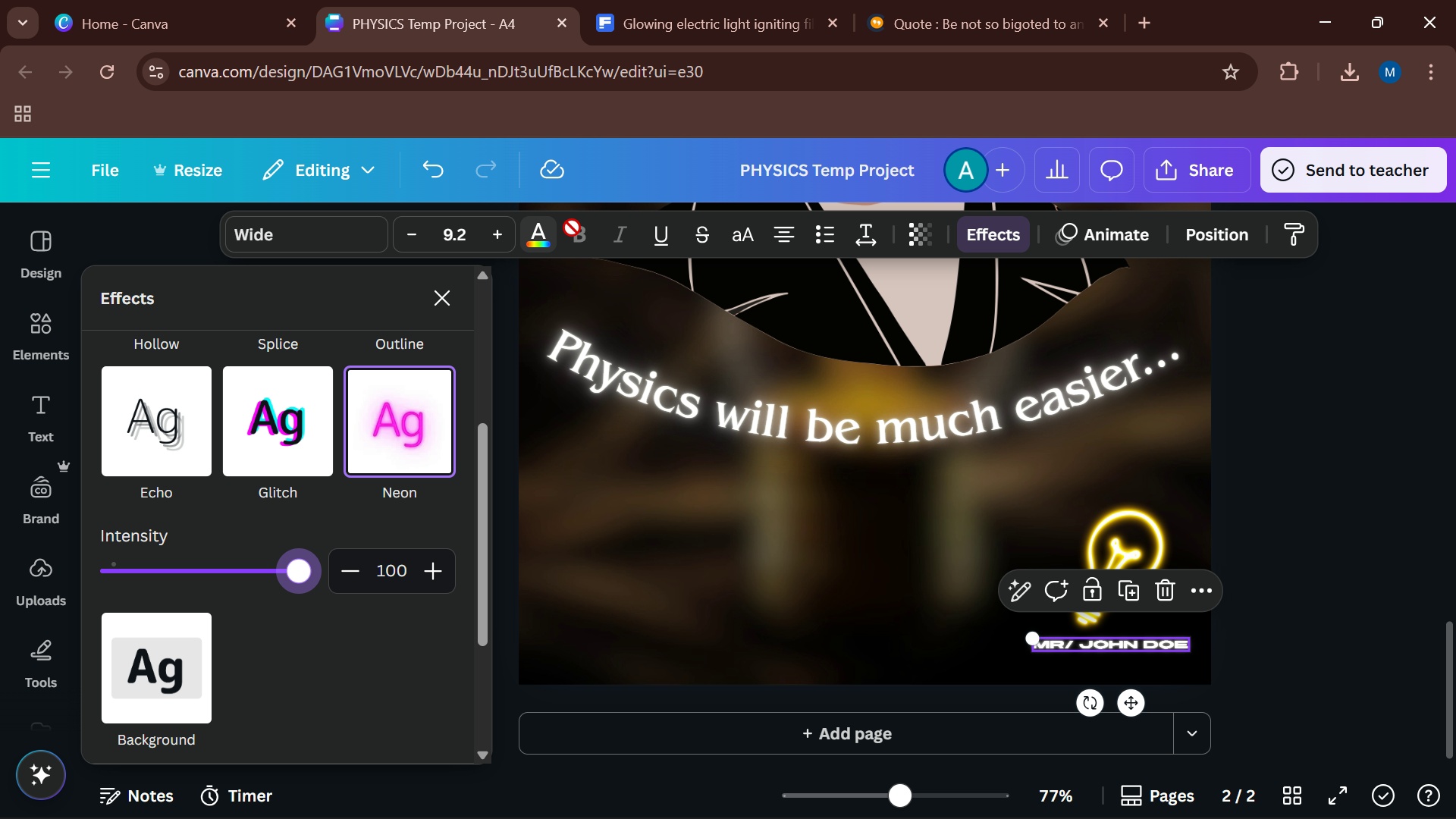 
left_click_drag(start_coordinate=[572, 228], to_coordinate=[559, 228])
 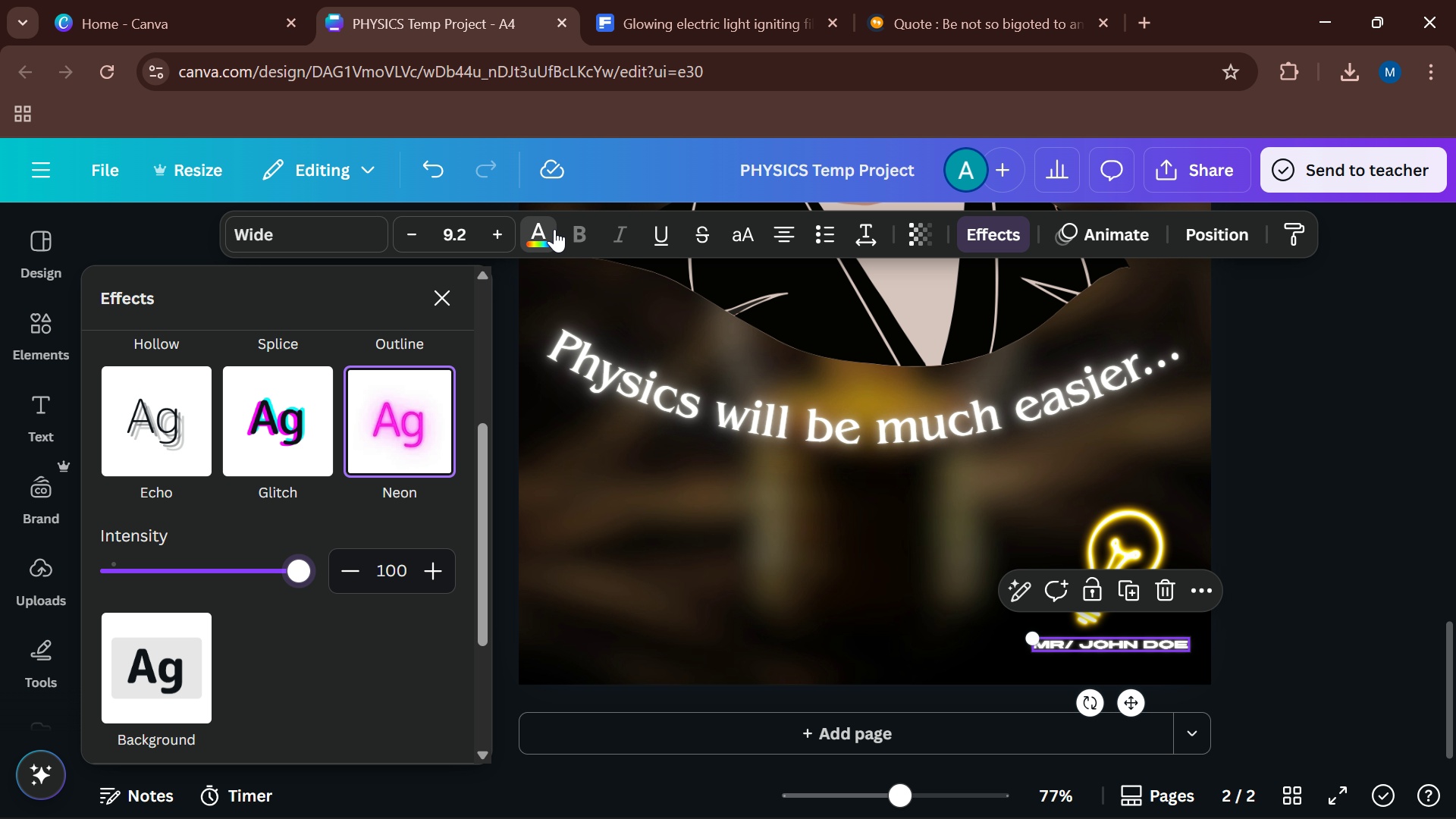 
double_click([554, 229])
 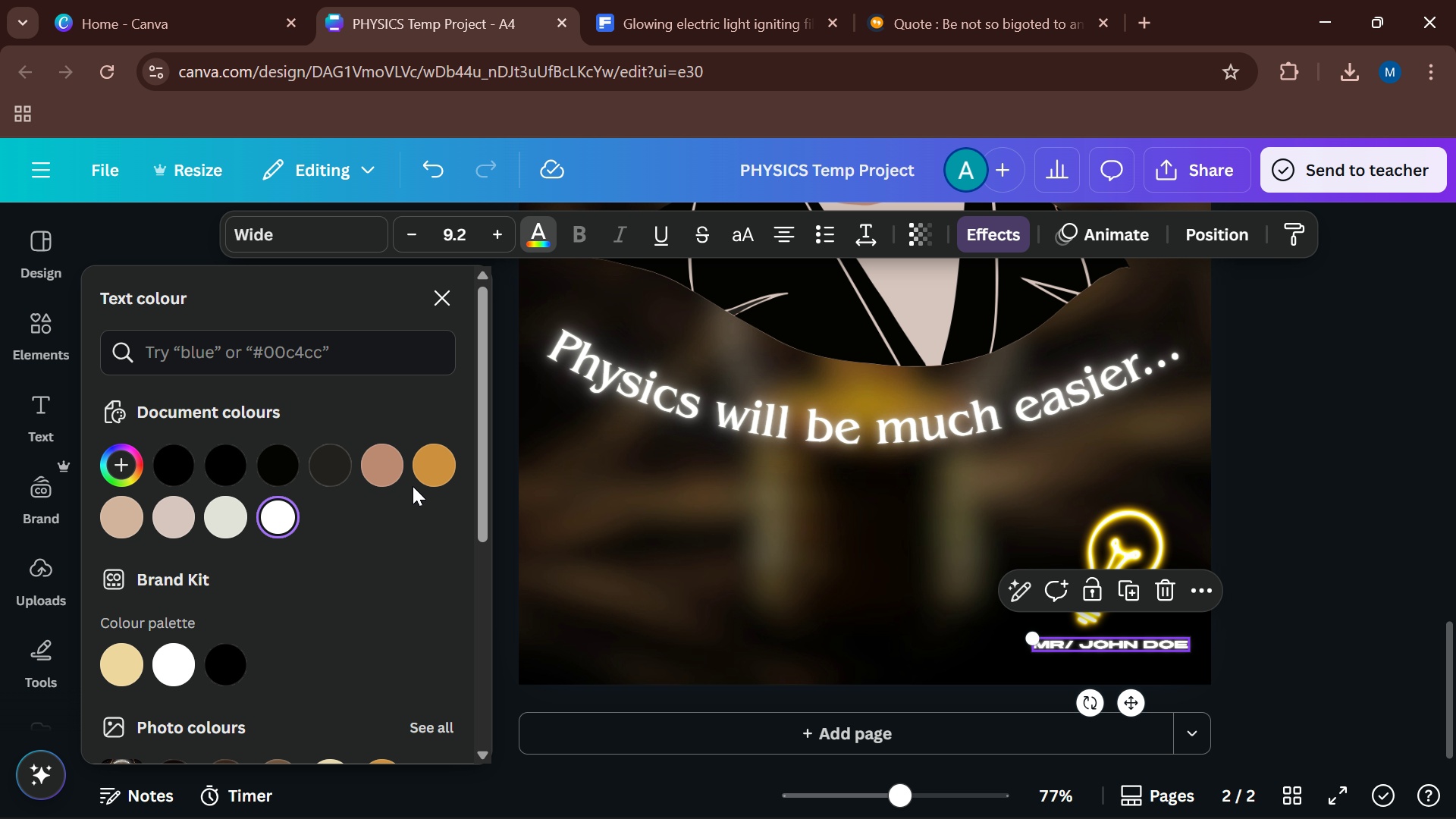 
left_click([432, 473])
 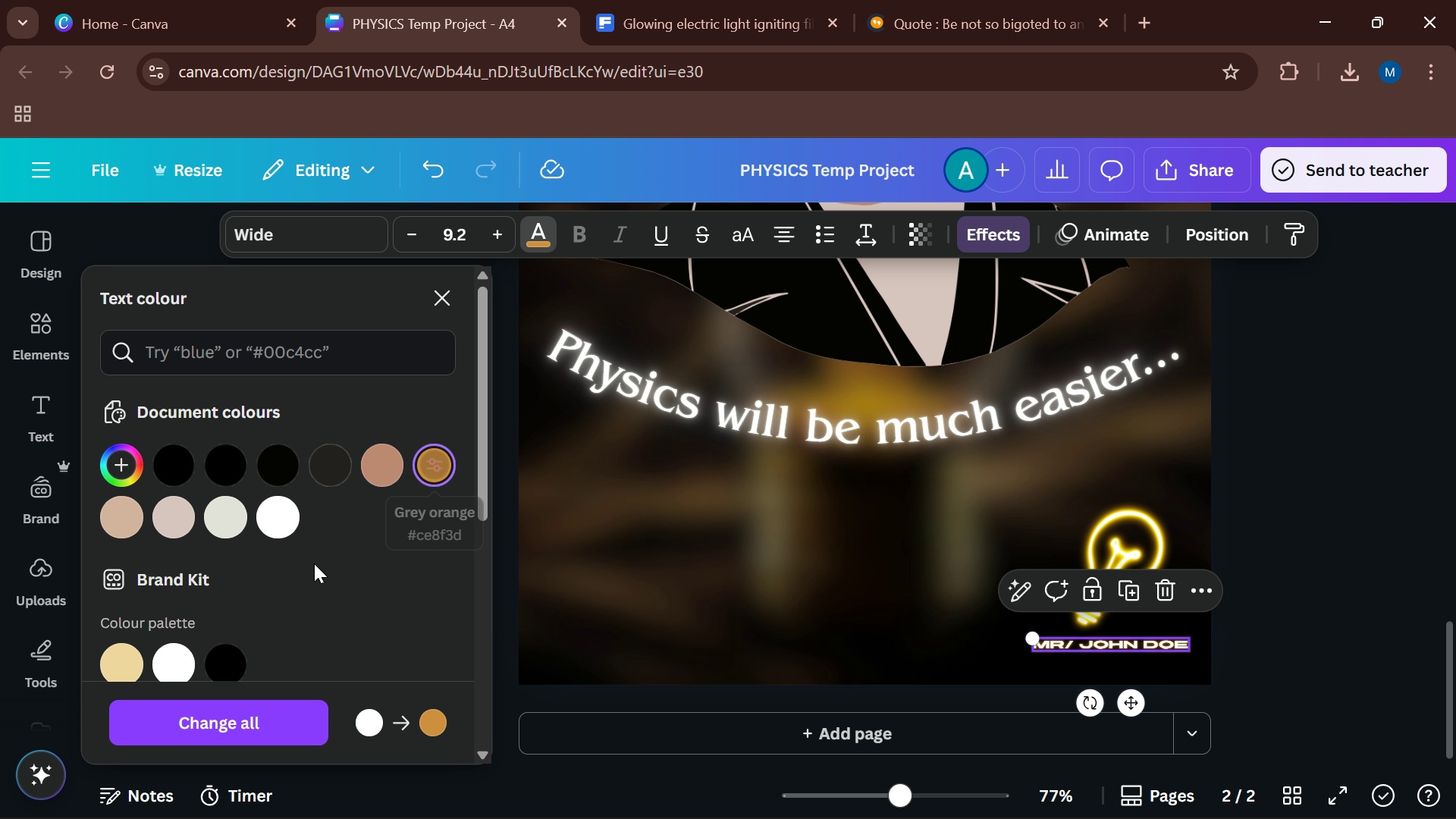 
scroll: coordinate [312, 563], scroll_direction: down, amount: 1.0
 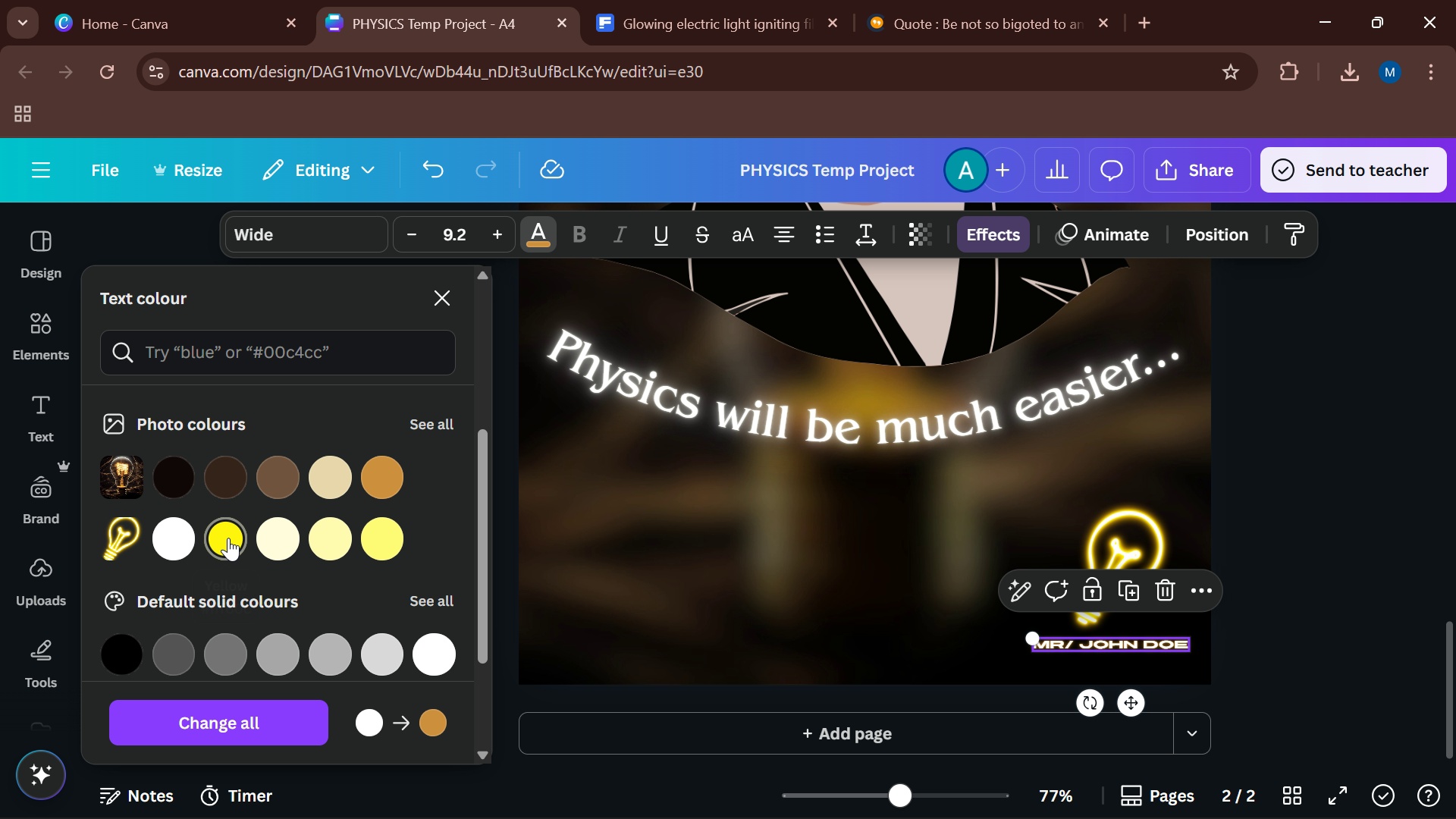 
left_click([228, 538])
 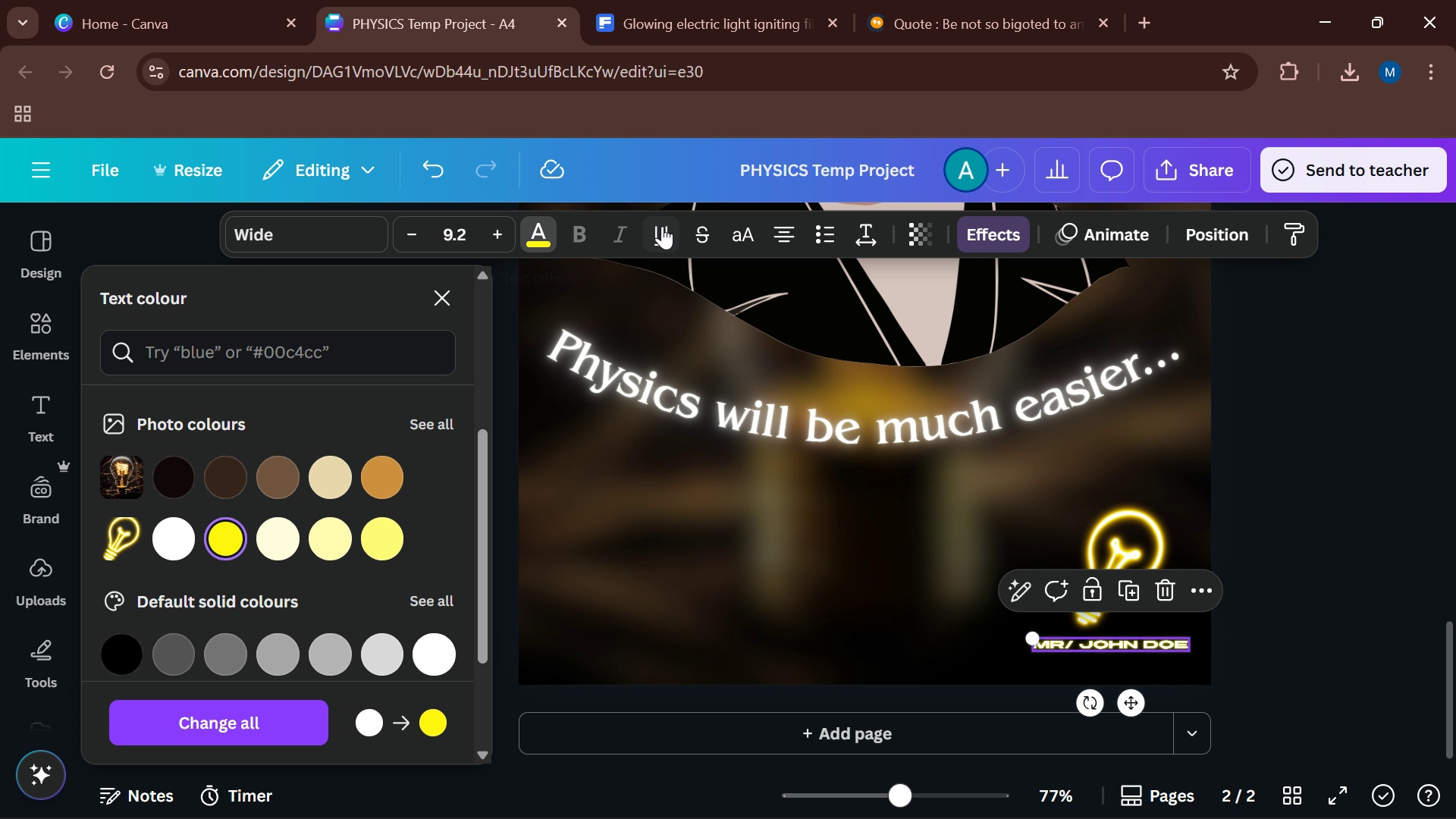 
scroll: coordinate [327, 519], scroll_direction: up, amount: 2.0
 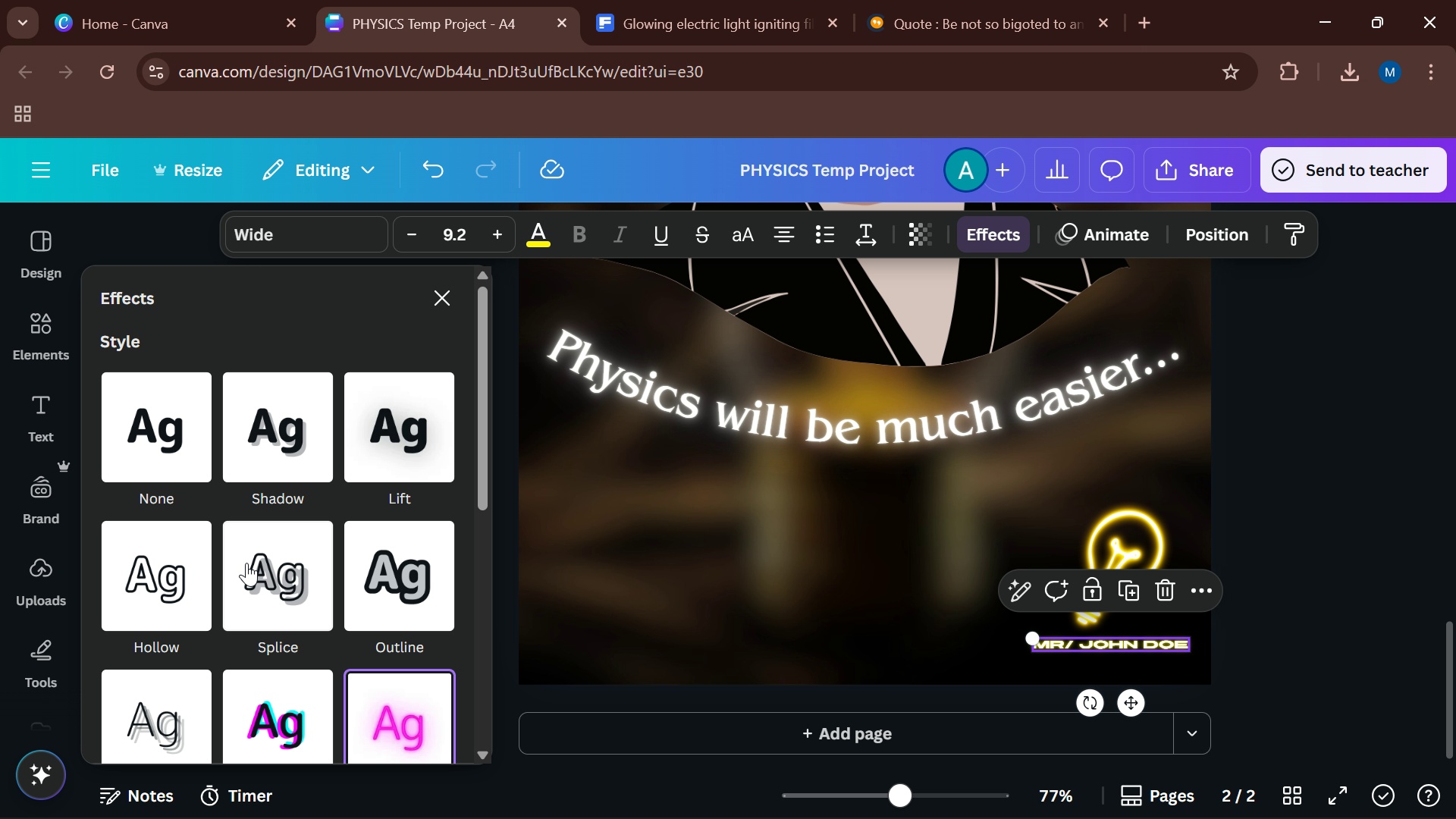 
scroll: coordinate [265, 546], scroll_direction: down, amount: 1.0
 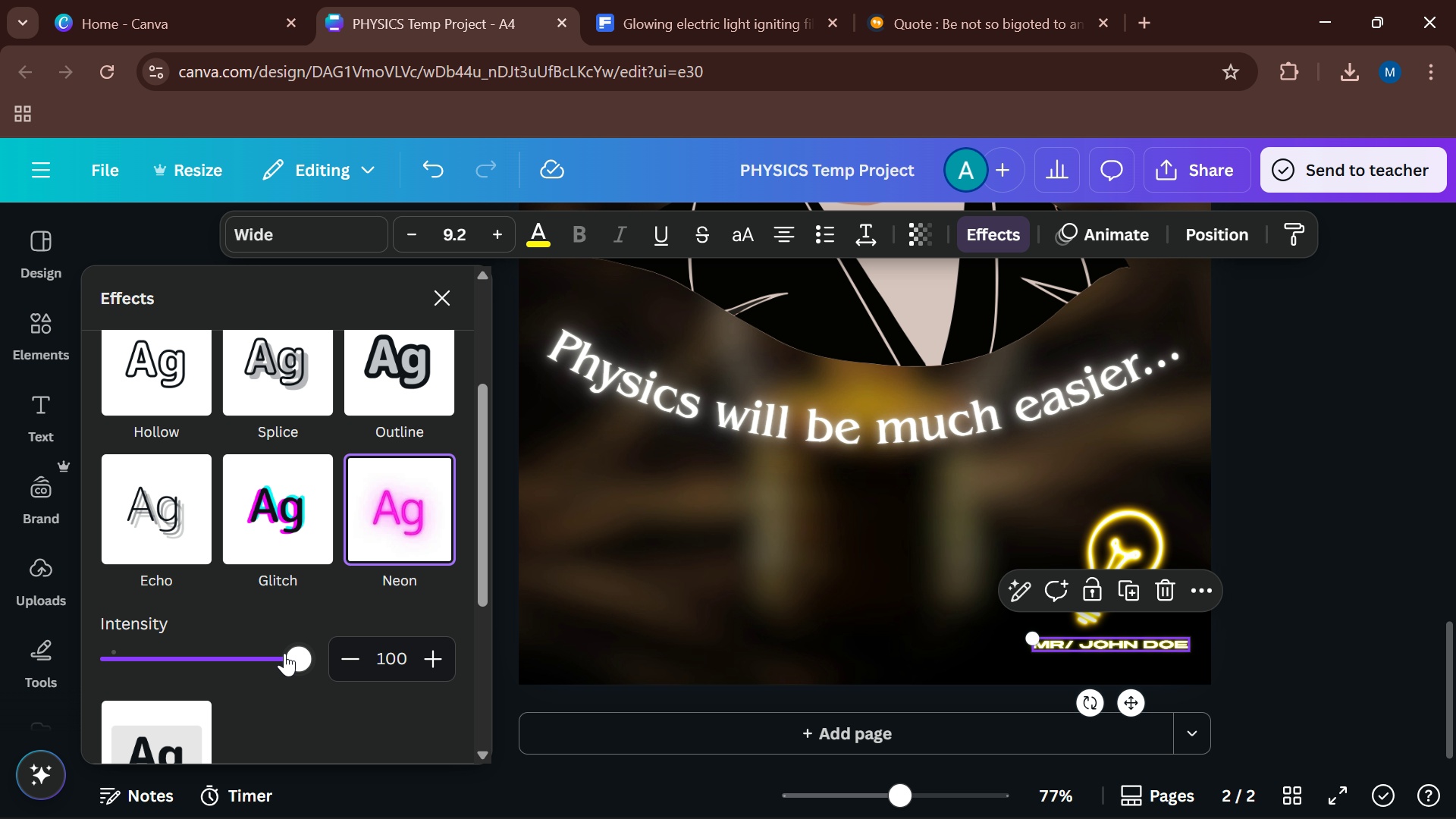 
left_click_drag(start_coordinate=[285, 653], to_coordinate=[833, 637])
 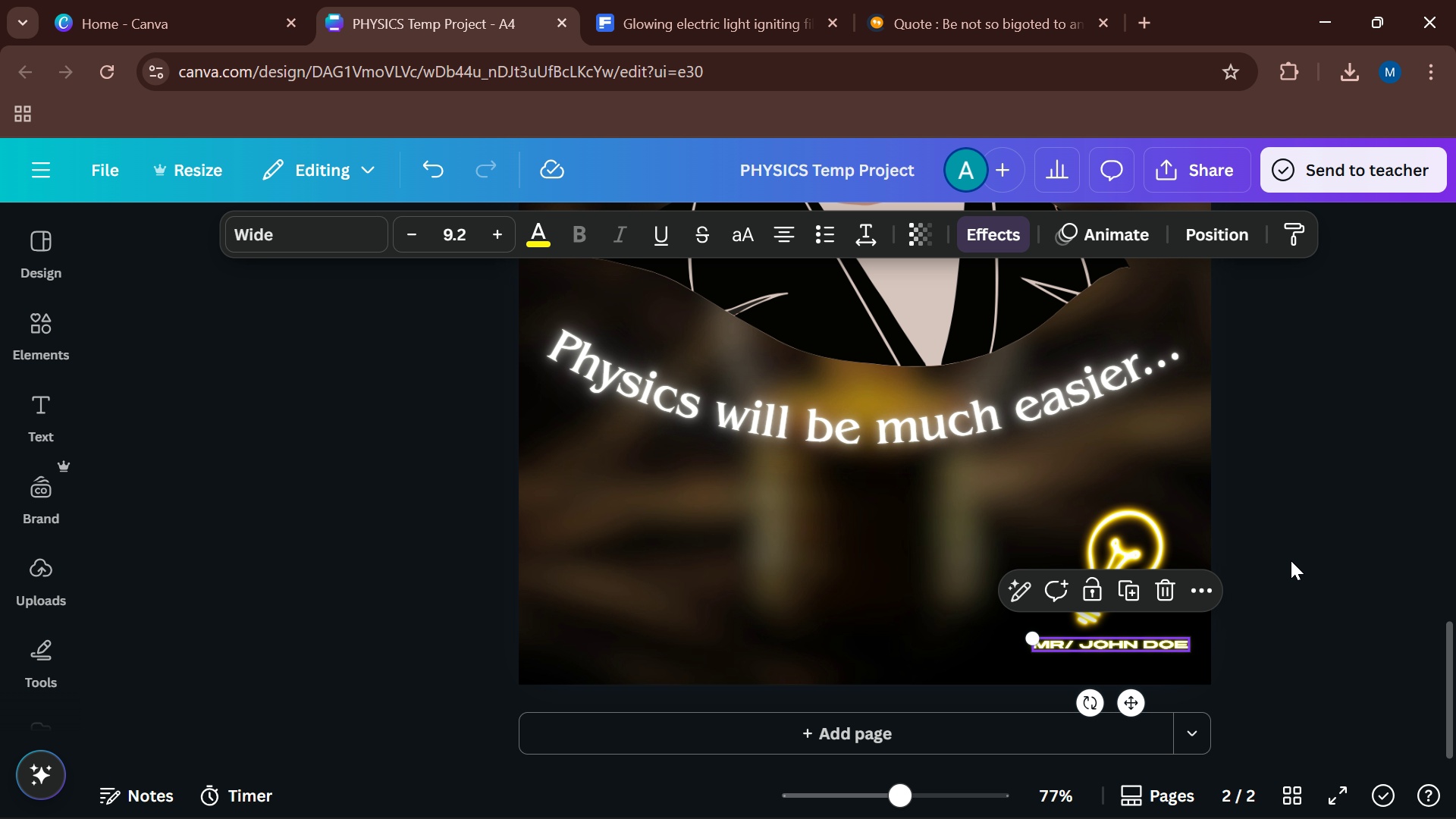 
left_click([1292, 560])
 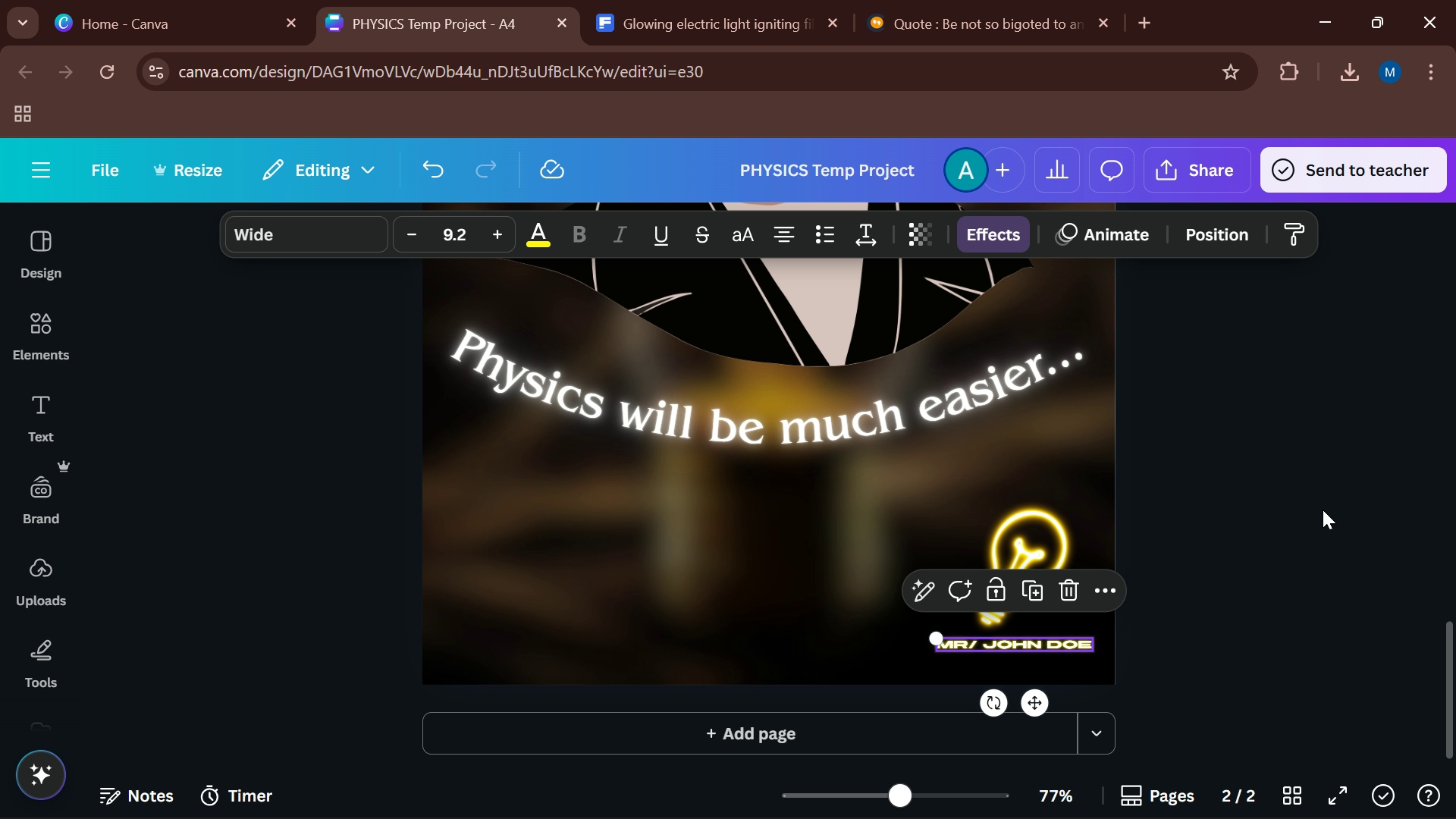 
left_click([1323, 510])
 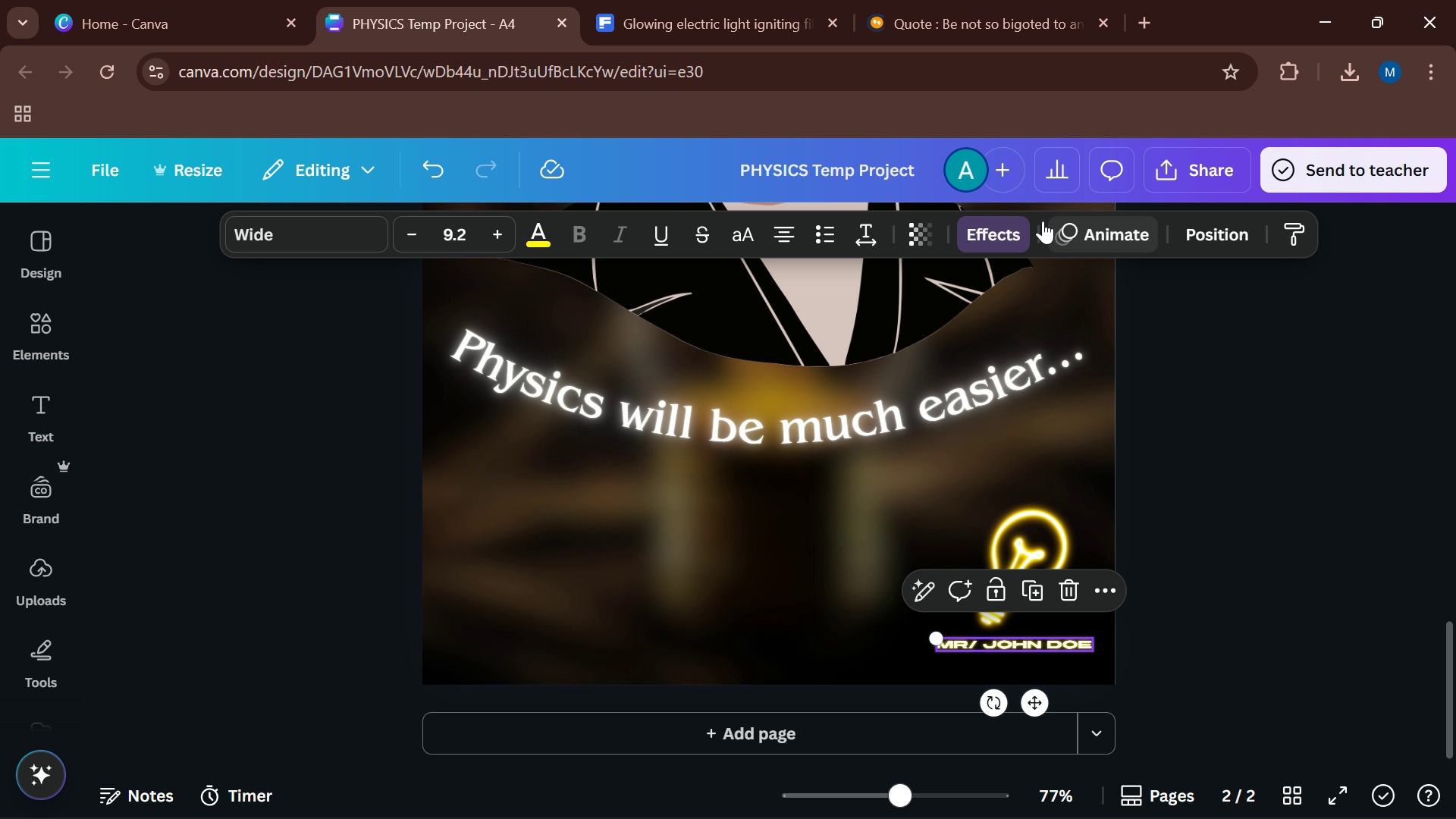 
left_click([1000, 233])
 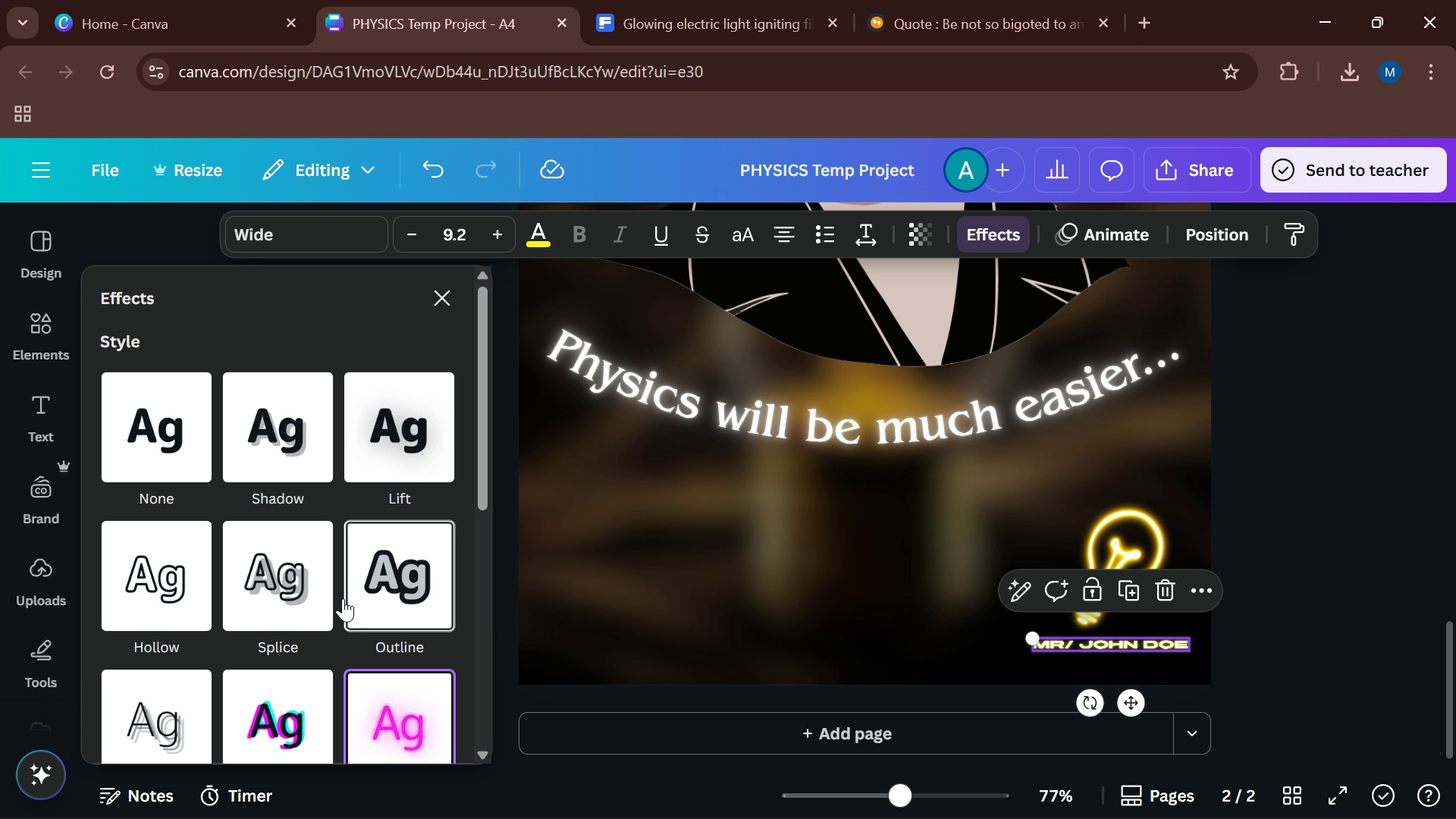 
scroll: coordinate [258, 673], scroll_direction: down, amount: 9.0
 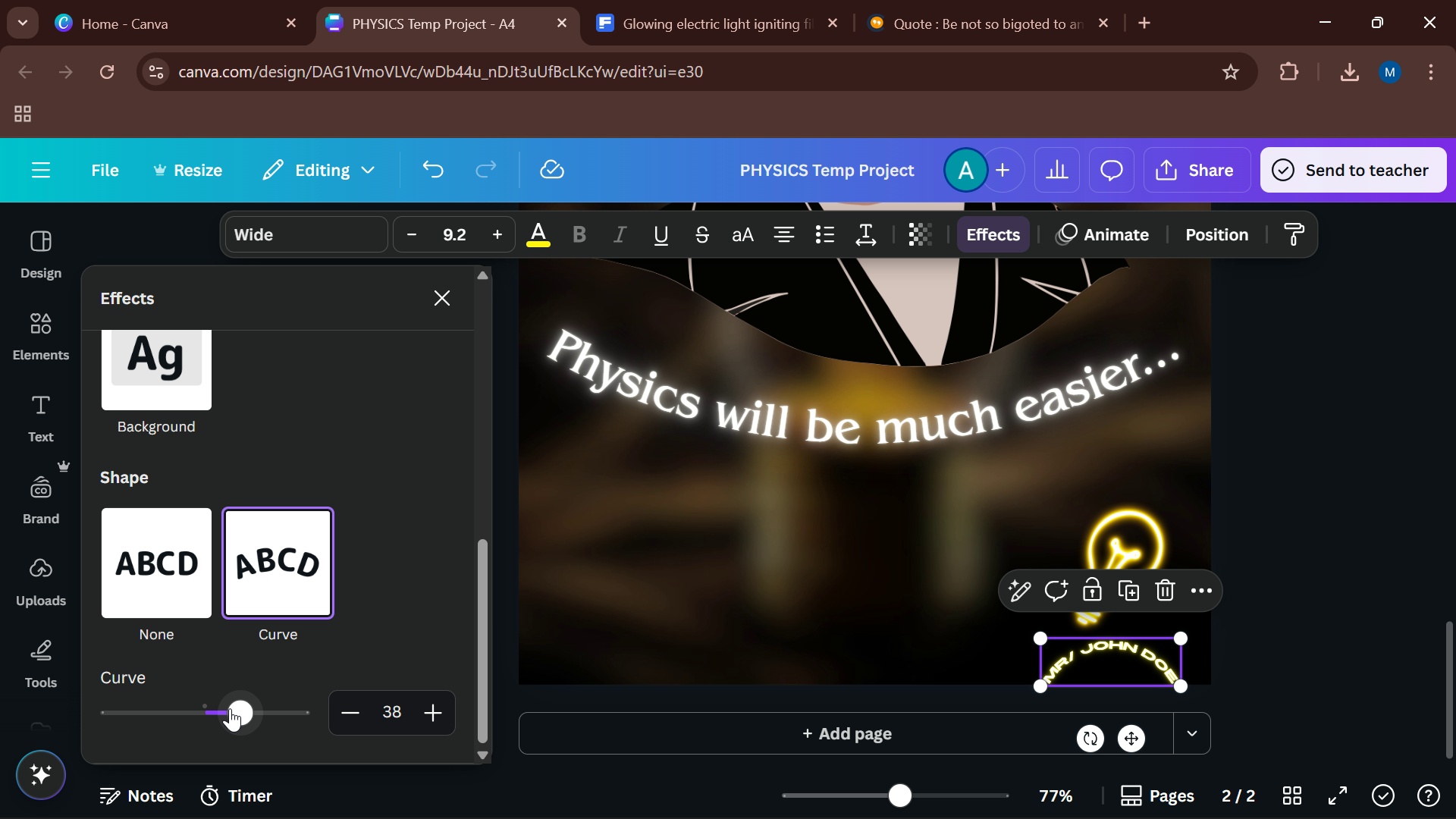 
left_click_drag(start_coordinate=[230, 708], to_coordinate=[176, 692])
 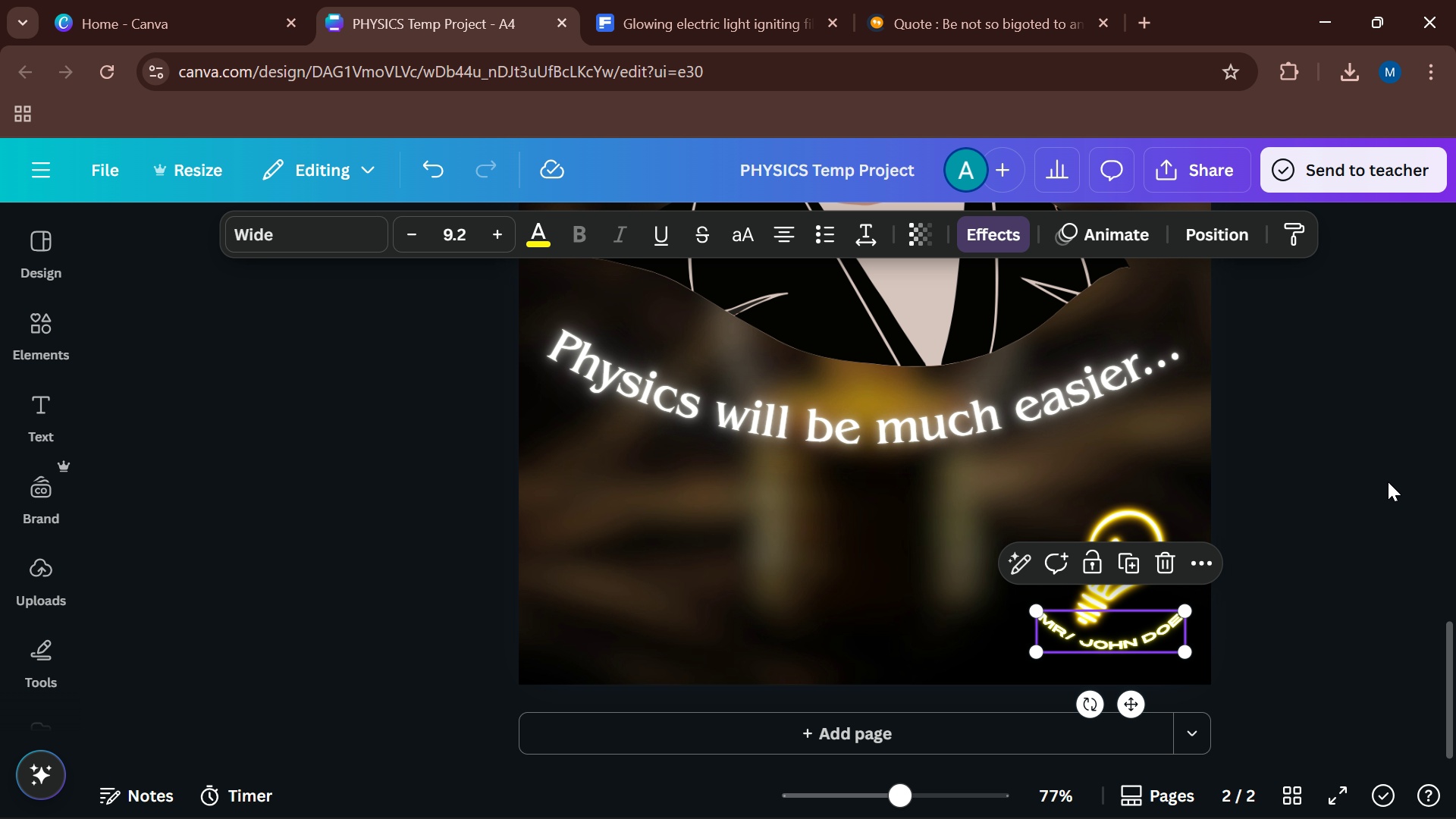 
double_click([1388, 481])
 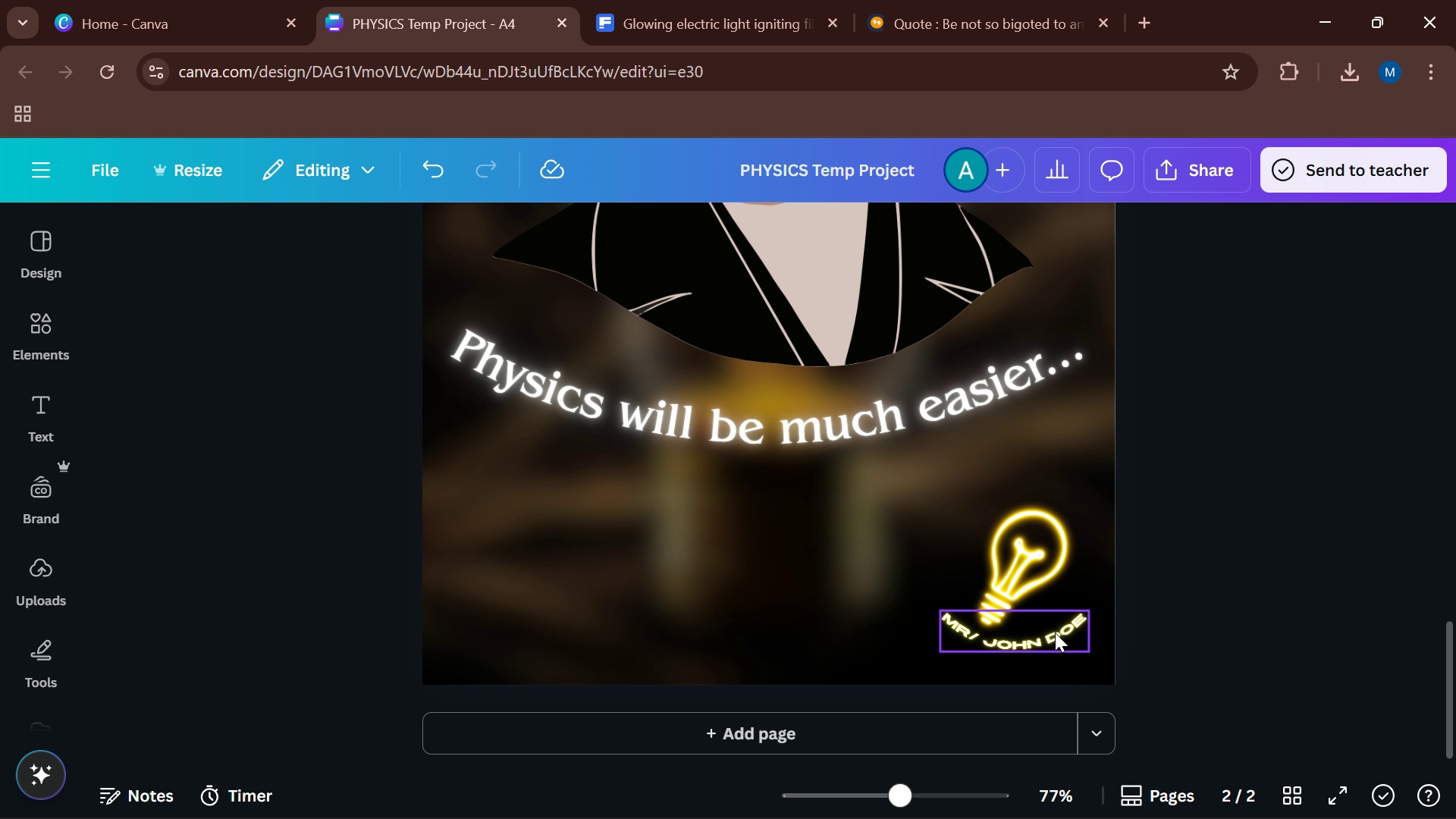 
left_click_drag(start_coordinate=[1046, 632], to_coordinate=[1045, 639])
 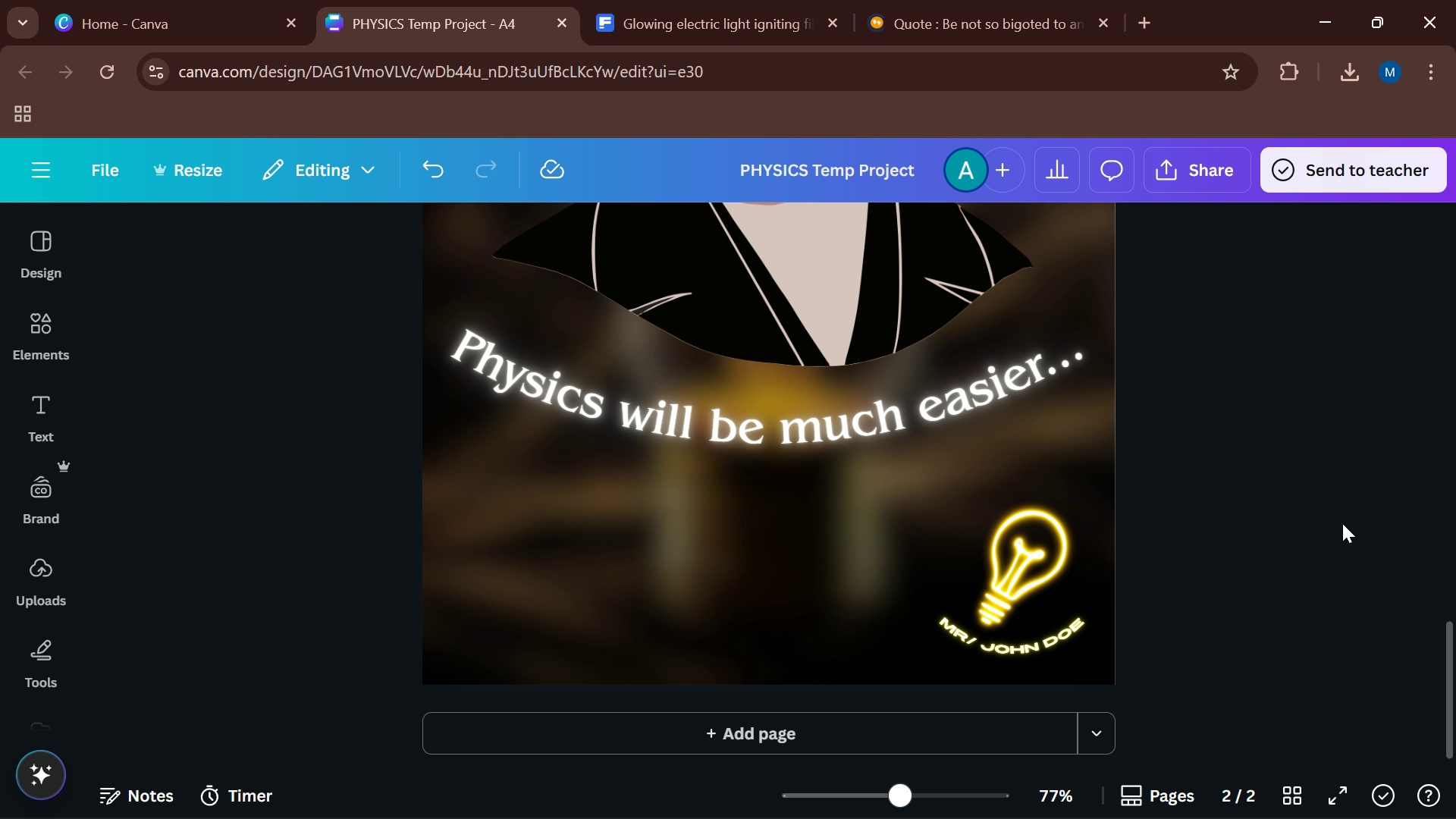 
left_click([1347, 529])
 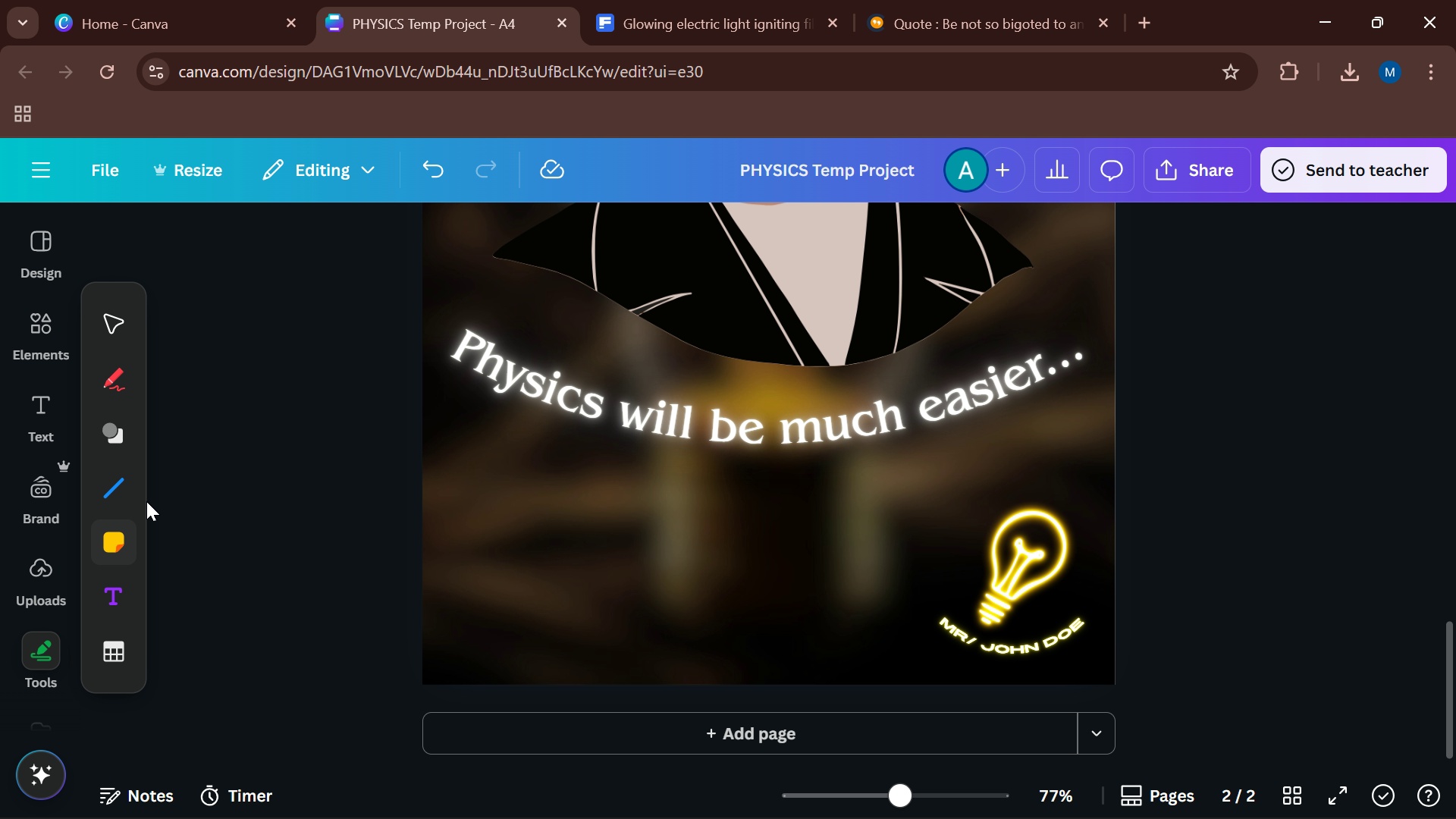 
scroll: coordinate [539, 510], scroll_direction: up, amount: 3.0
 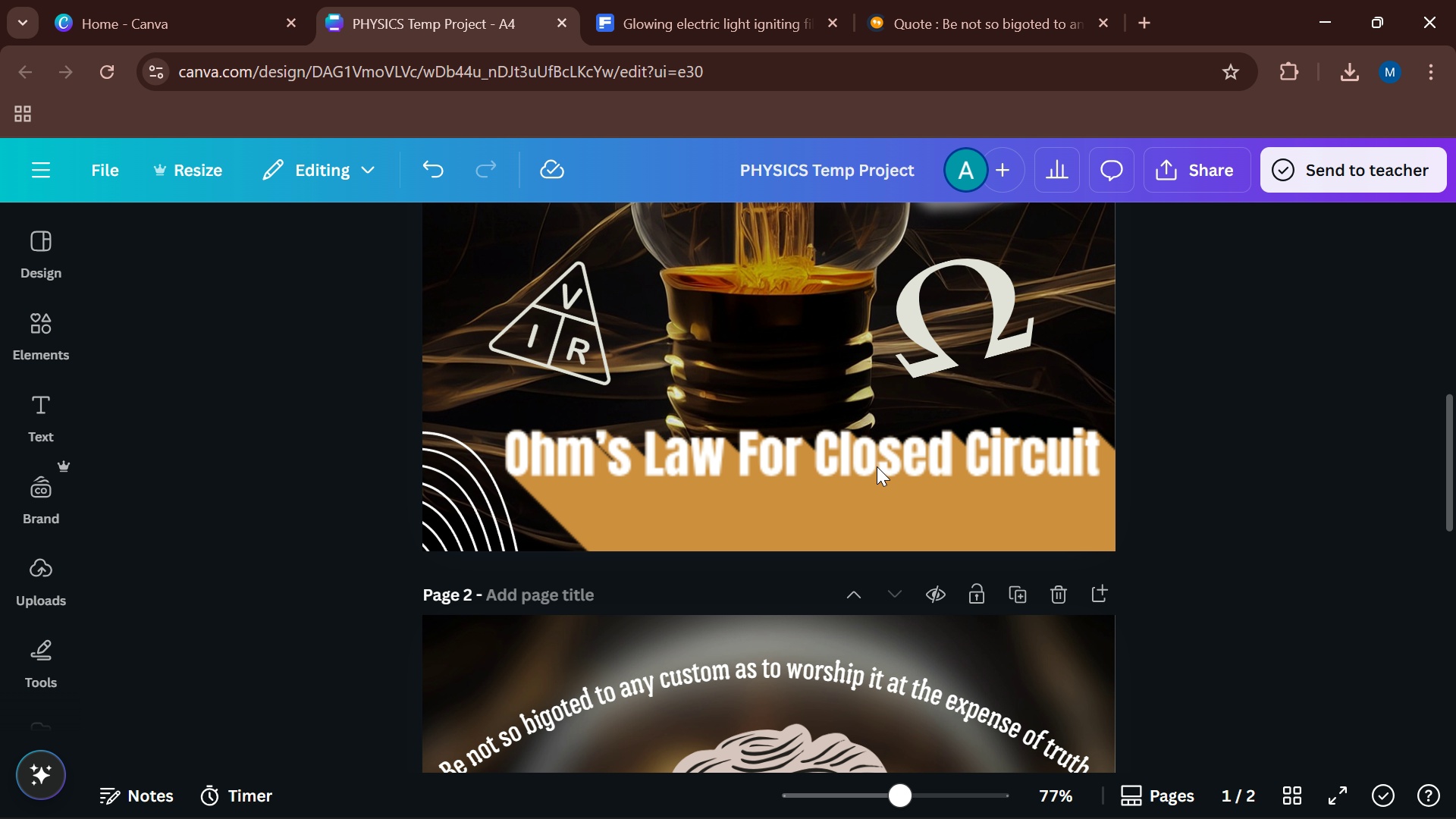 
left_click([877, 466])
 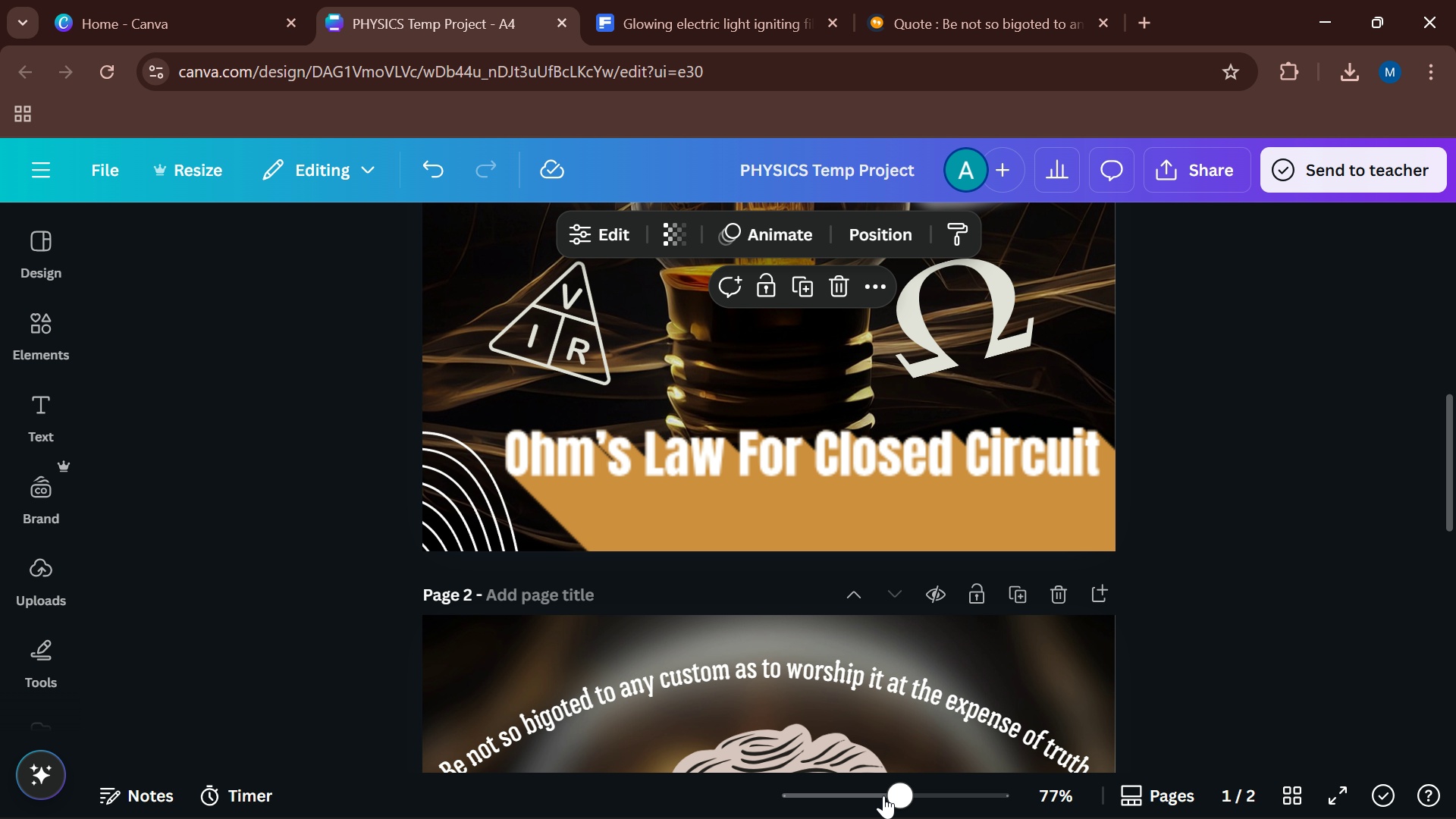 
left_click_drag(start_coordinate=[890, 795], to_coordinate=[819, 800])
 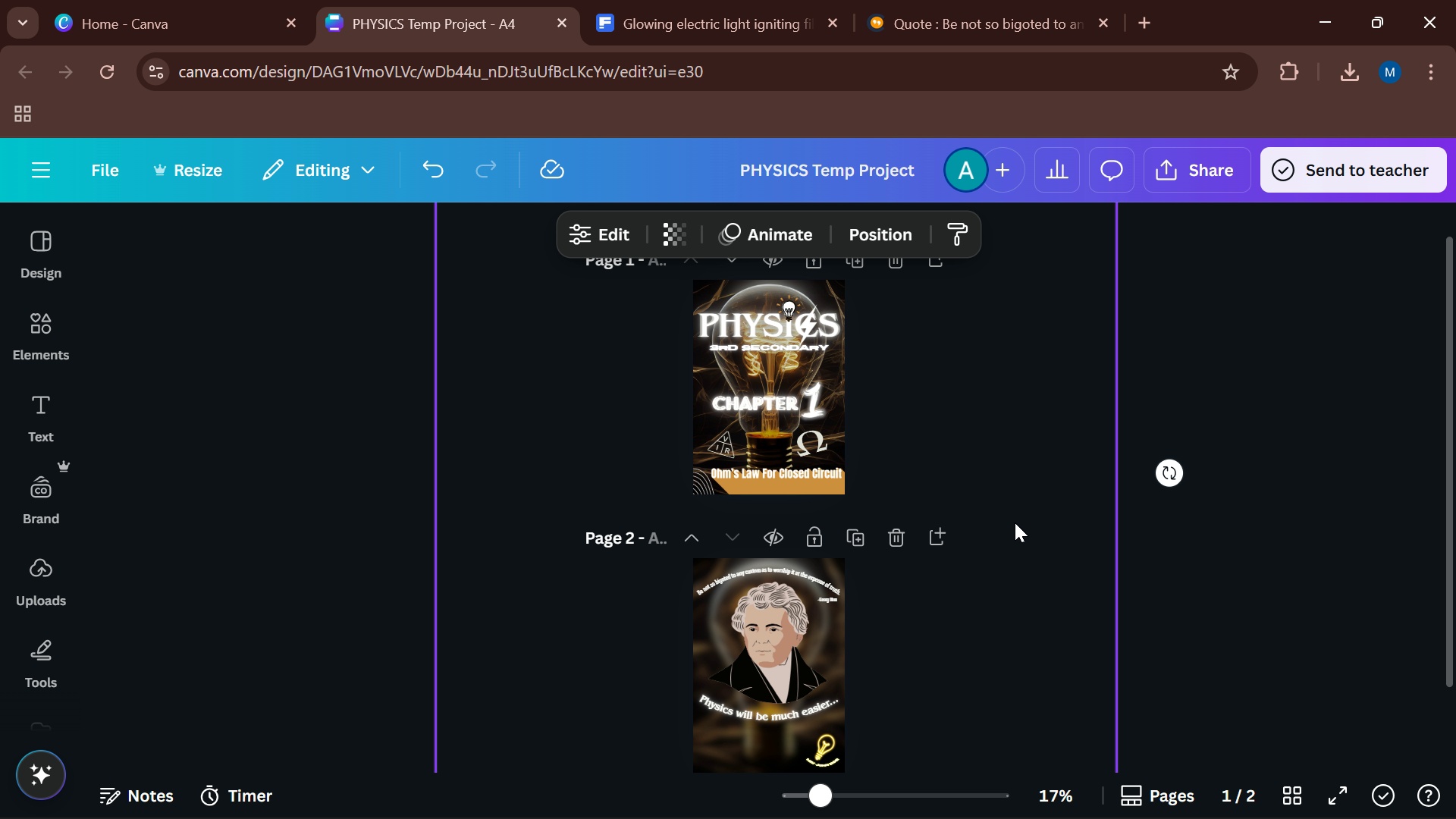 
scroll: coordinate [1015, 522], scroll_direction: up, amount: 1.0